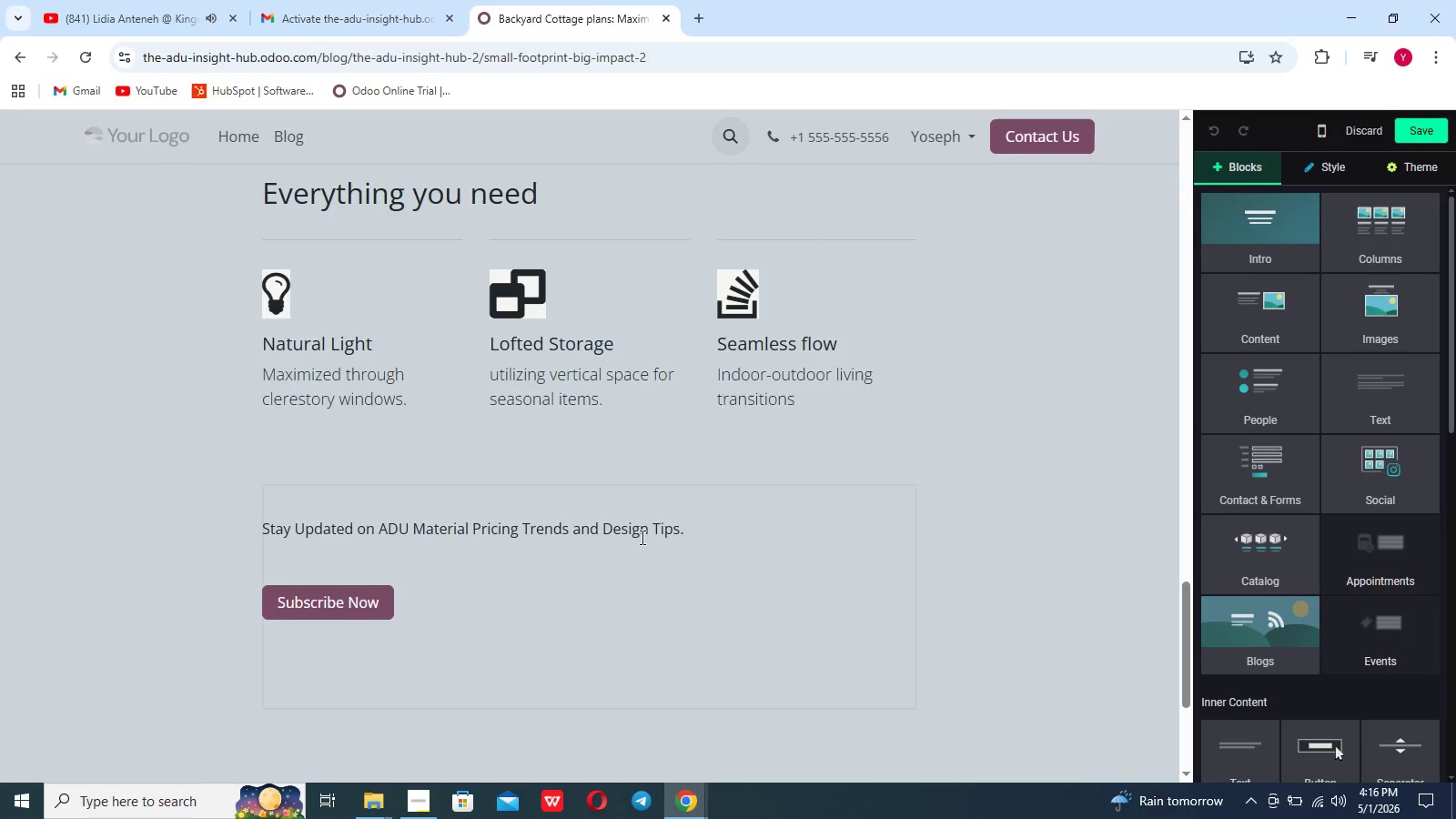 
scroll: coordinate [641, 537], scroll_direction: down, amount: 2.0
 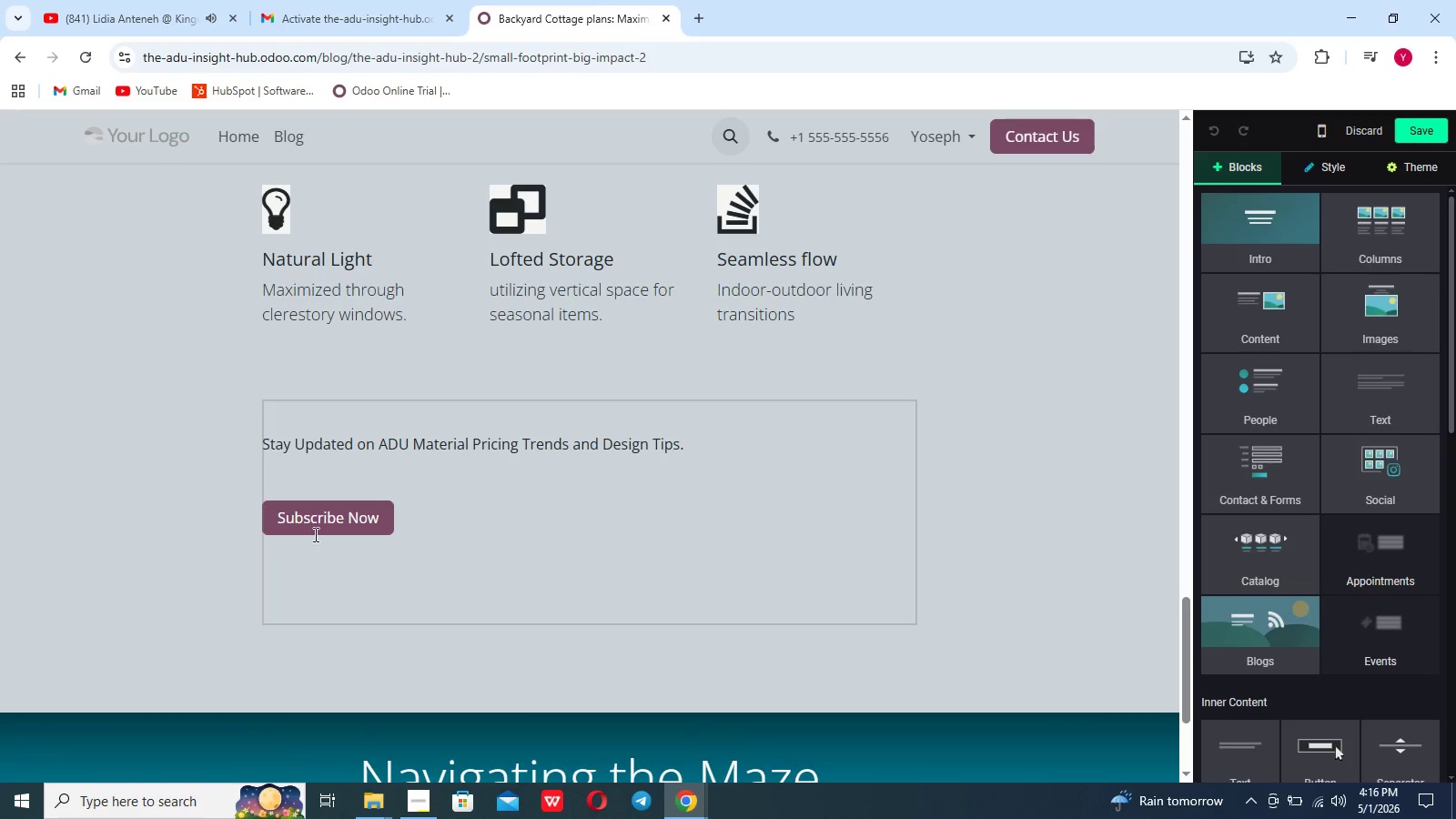 
left_click([318, 531])
 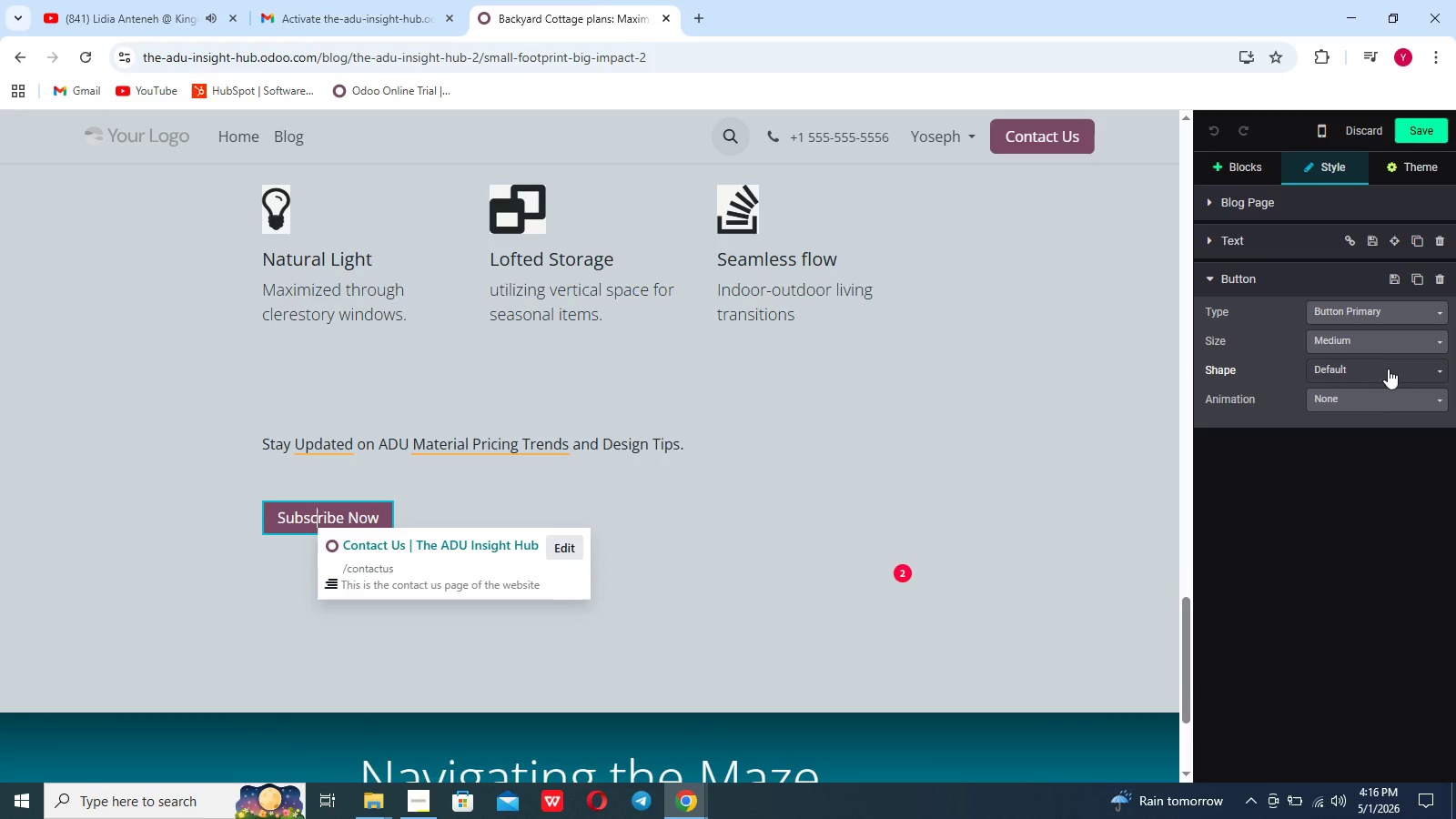 
left_click([1383, 397])
 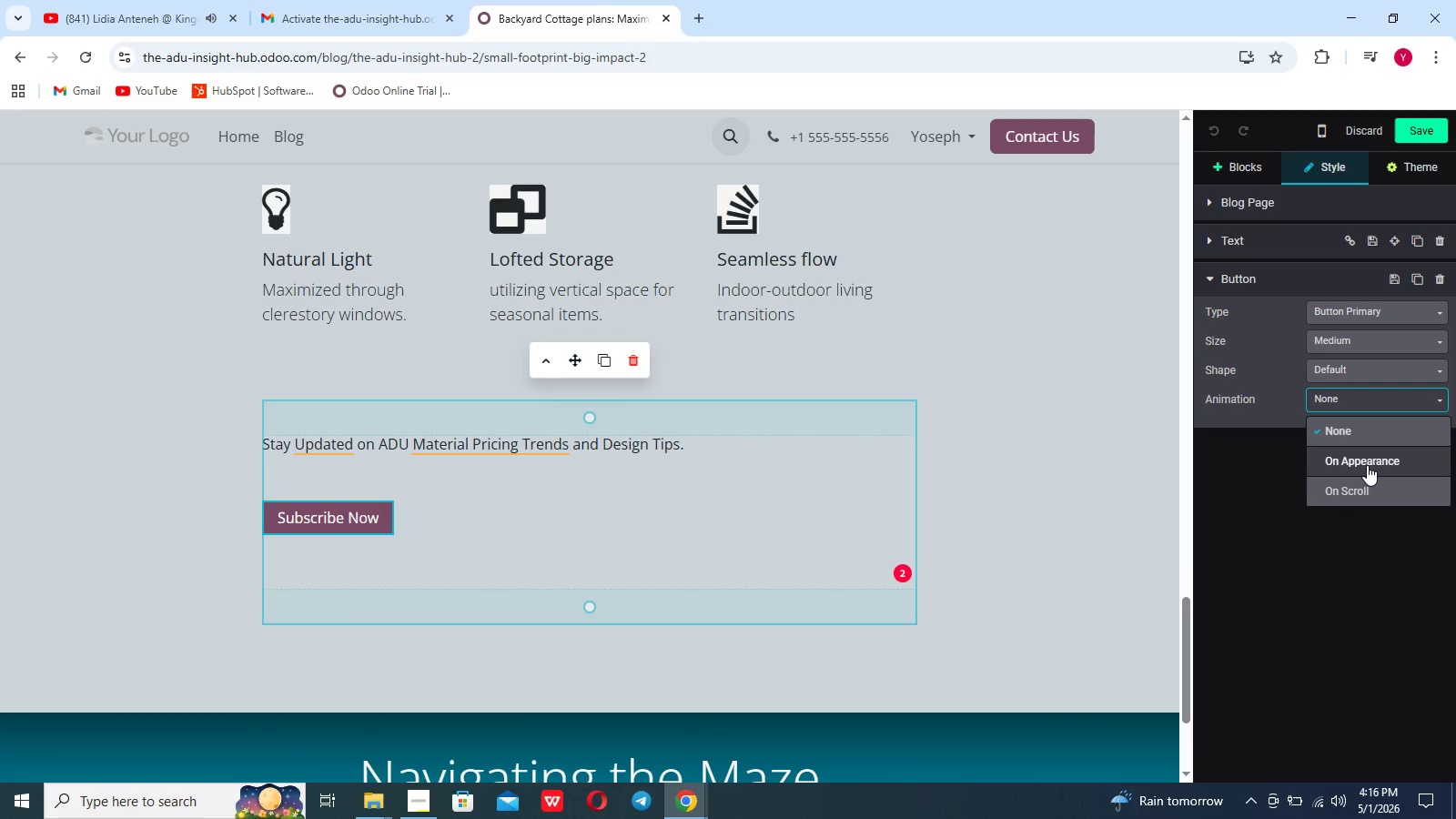 
left_click([1367, 465])
 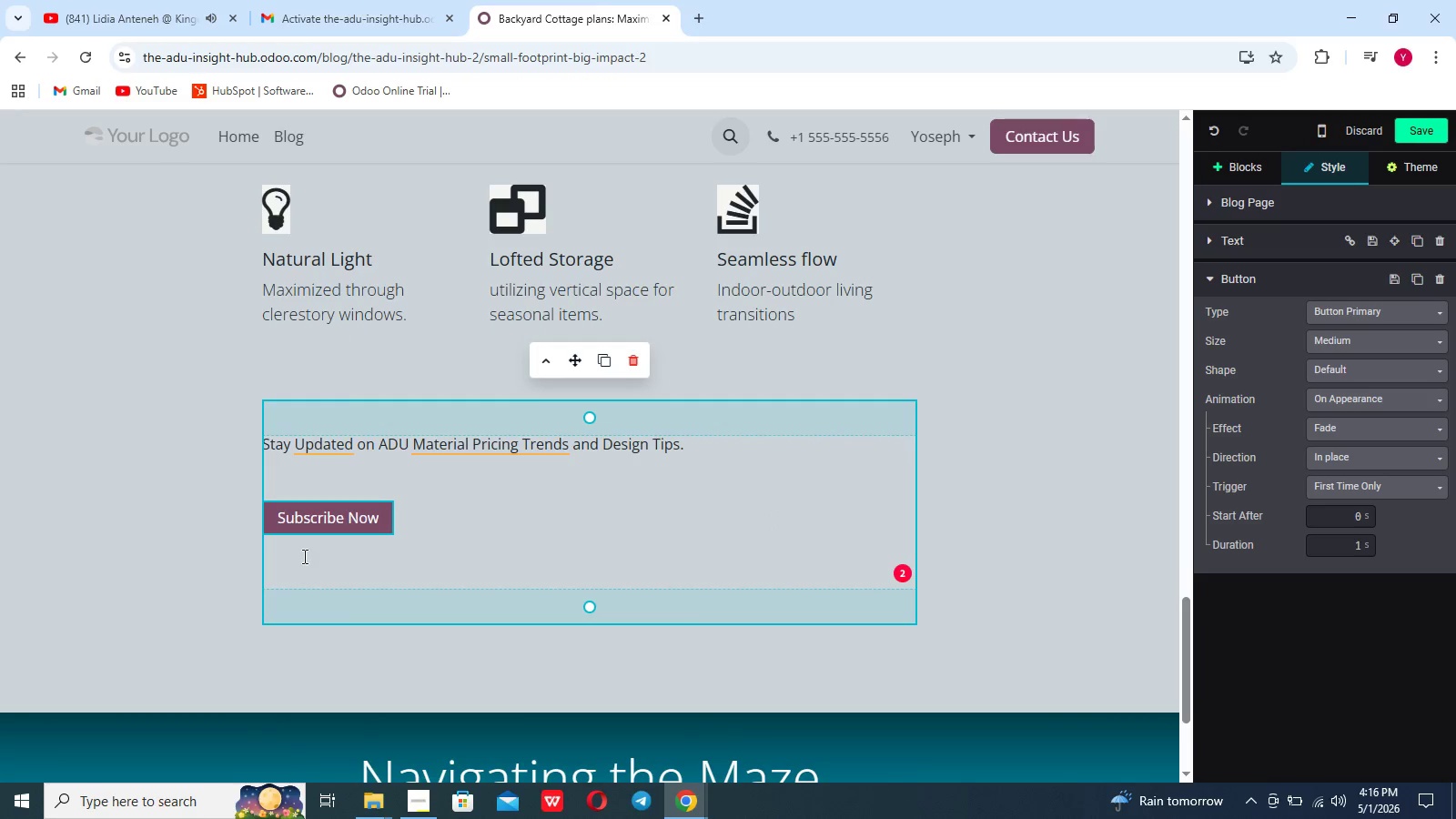 
left_click([317, 515])
 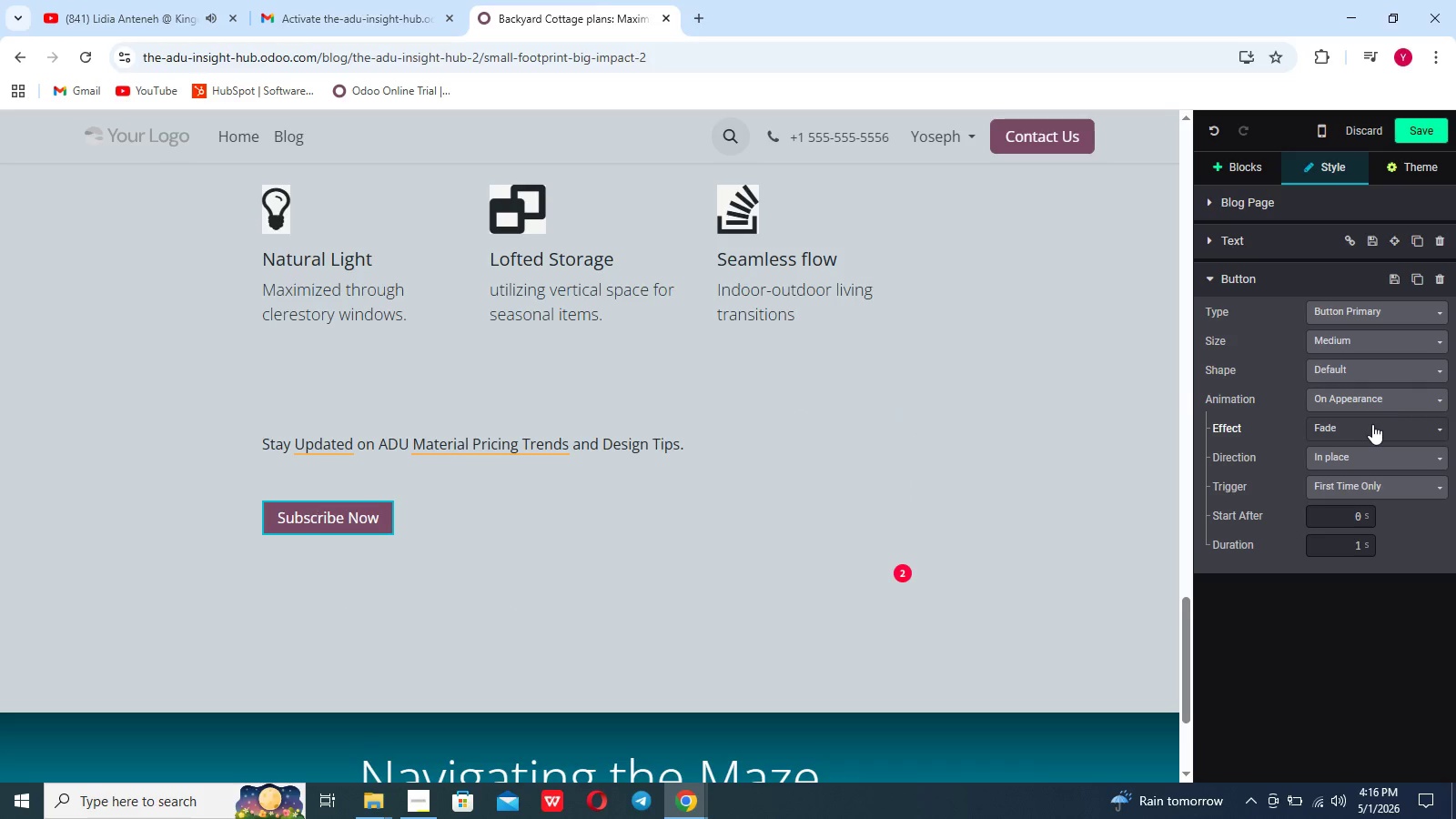 
left_click([1371, 430])
 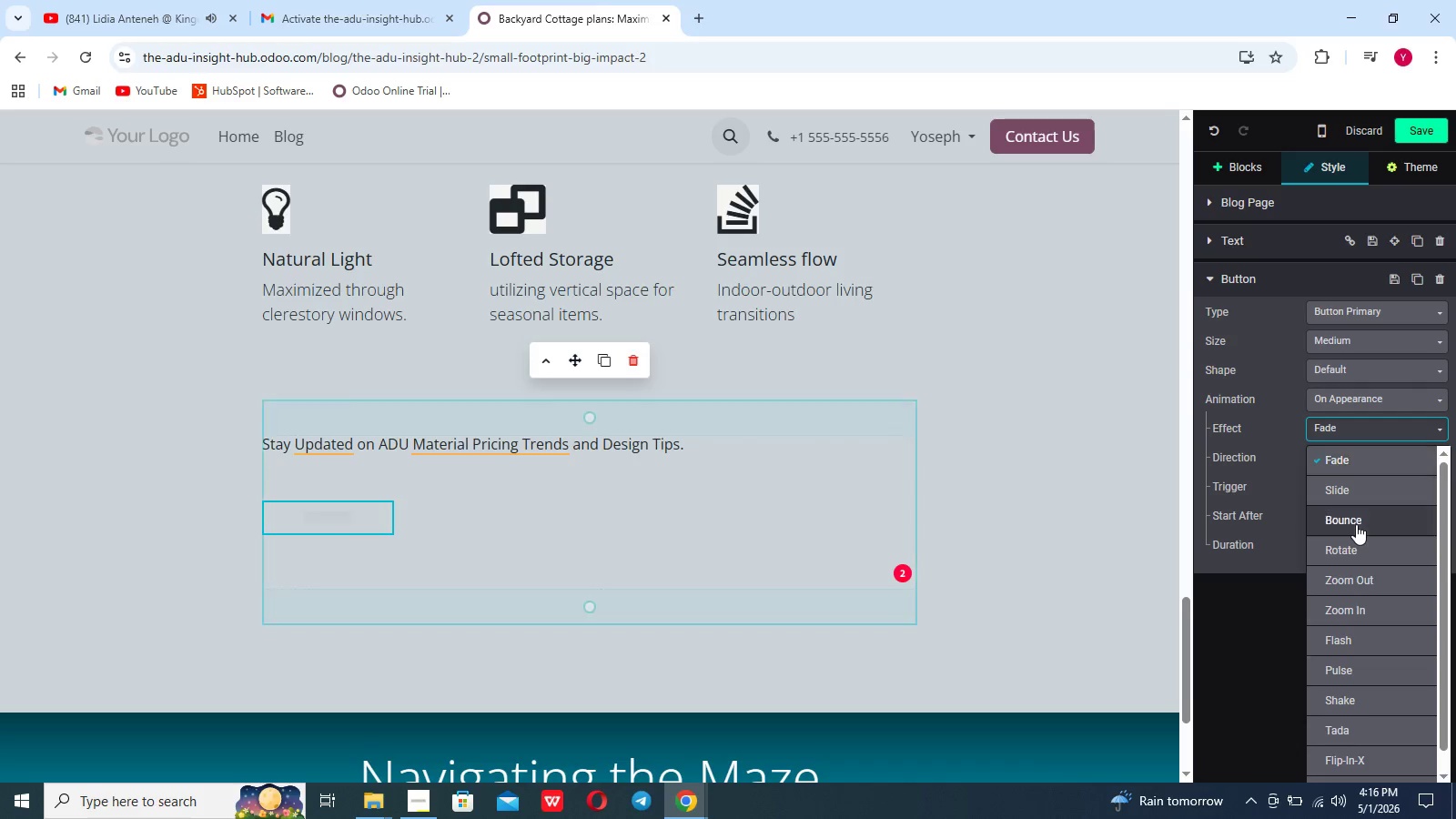 
left_click([1356, 524])
 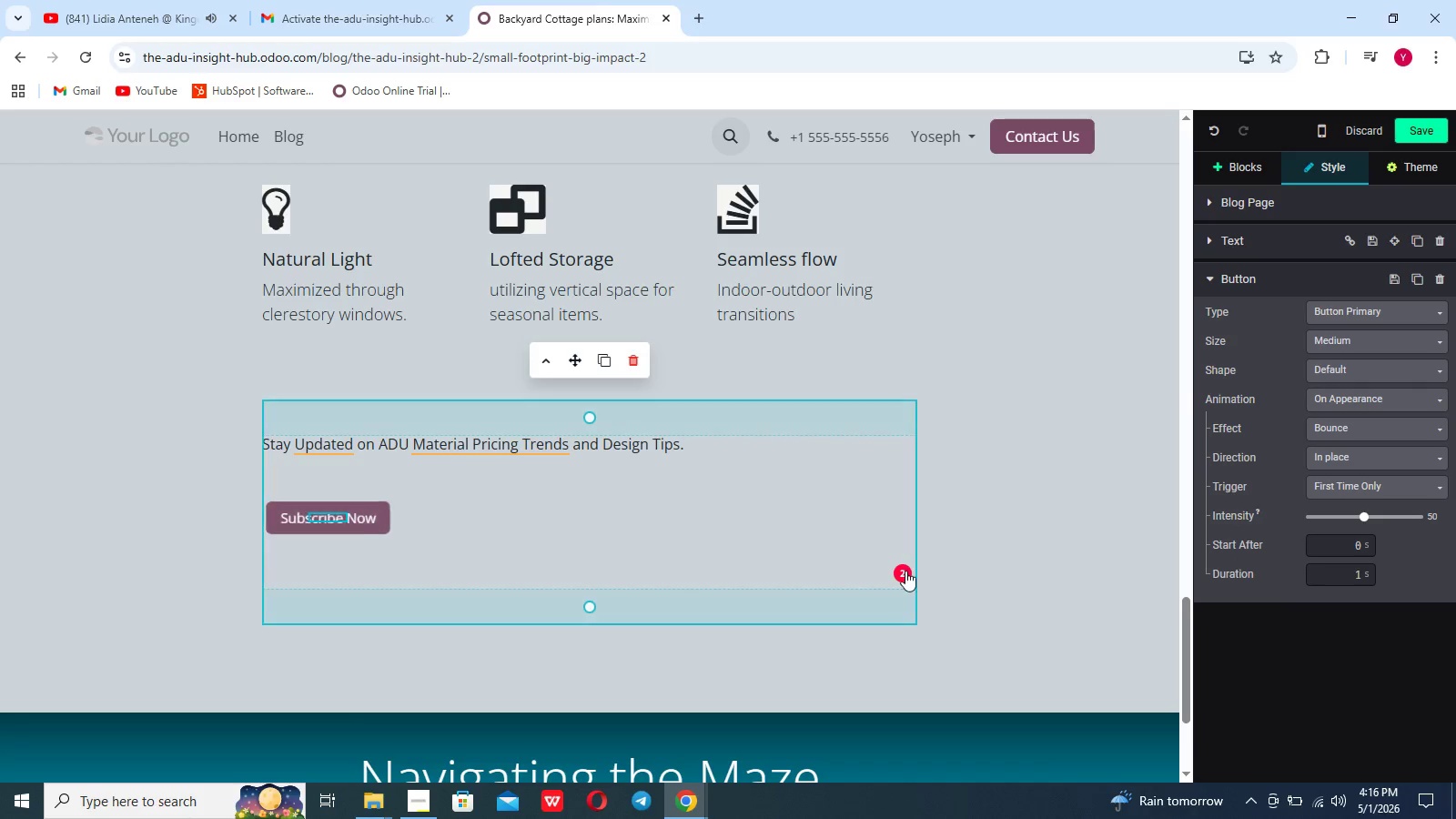 
left_click([905, 574])
 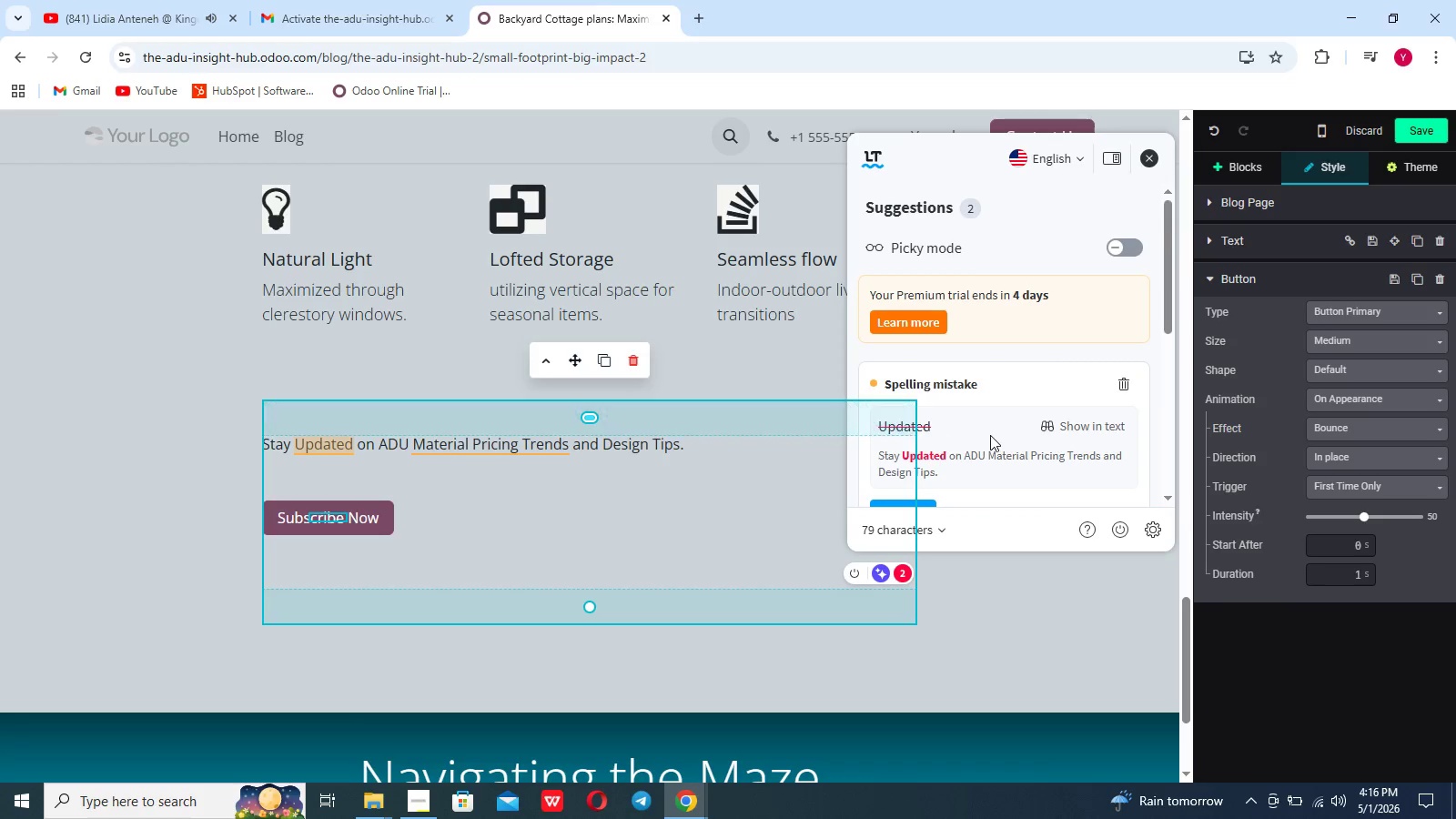 
scroll: coordinate [990, 435], scroll_direction: down, amount: 4.0
 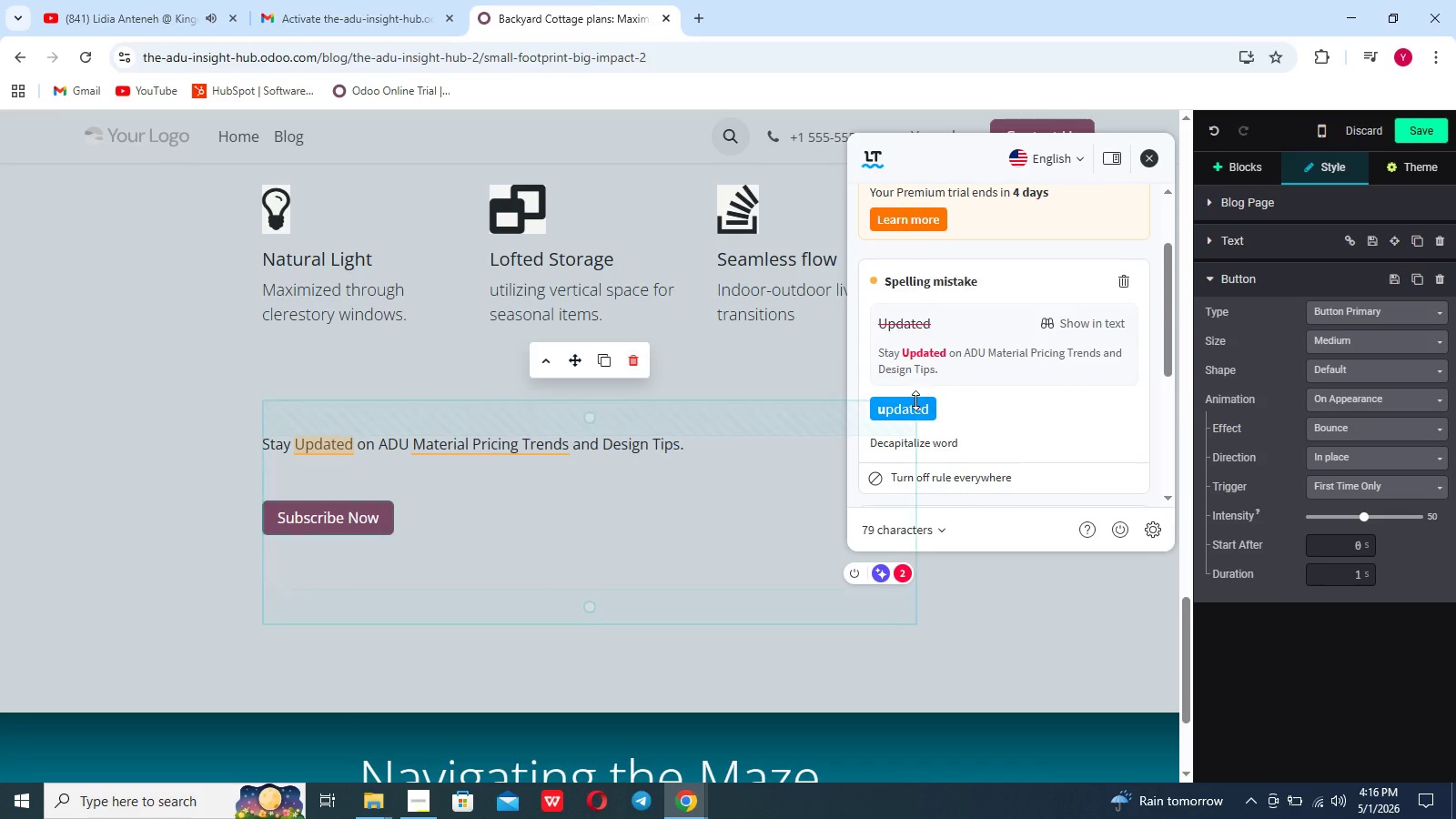 
left_click([915, 400])
 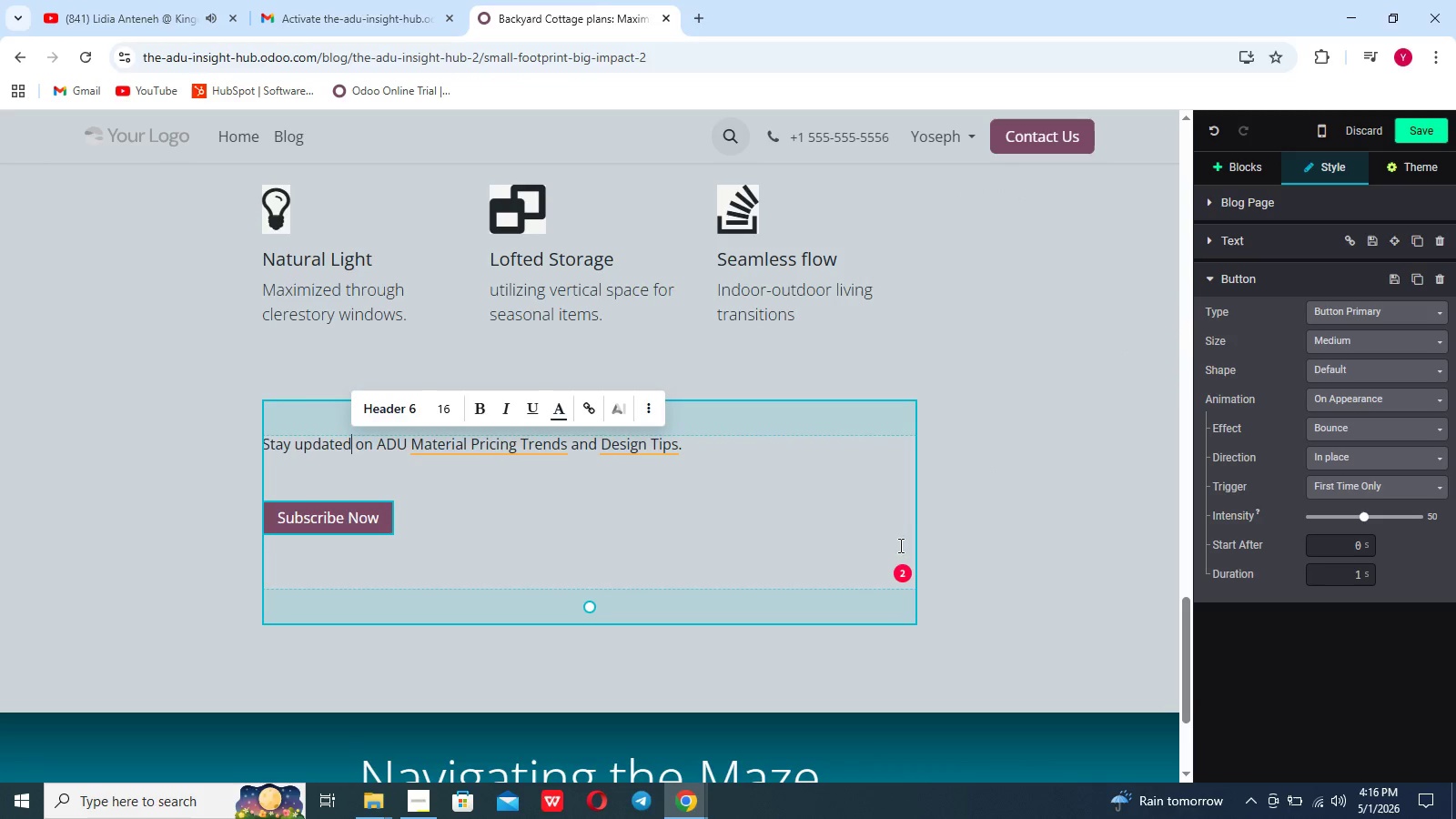 
left_click([907, 571])
 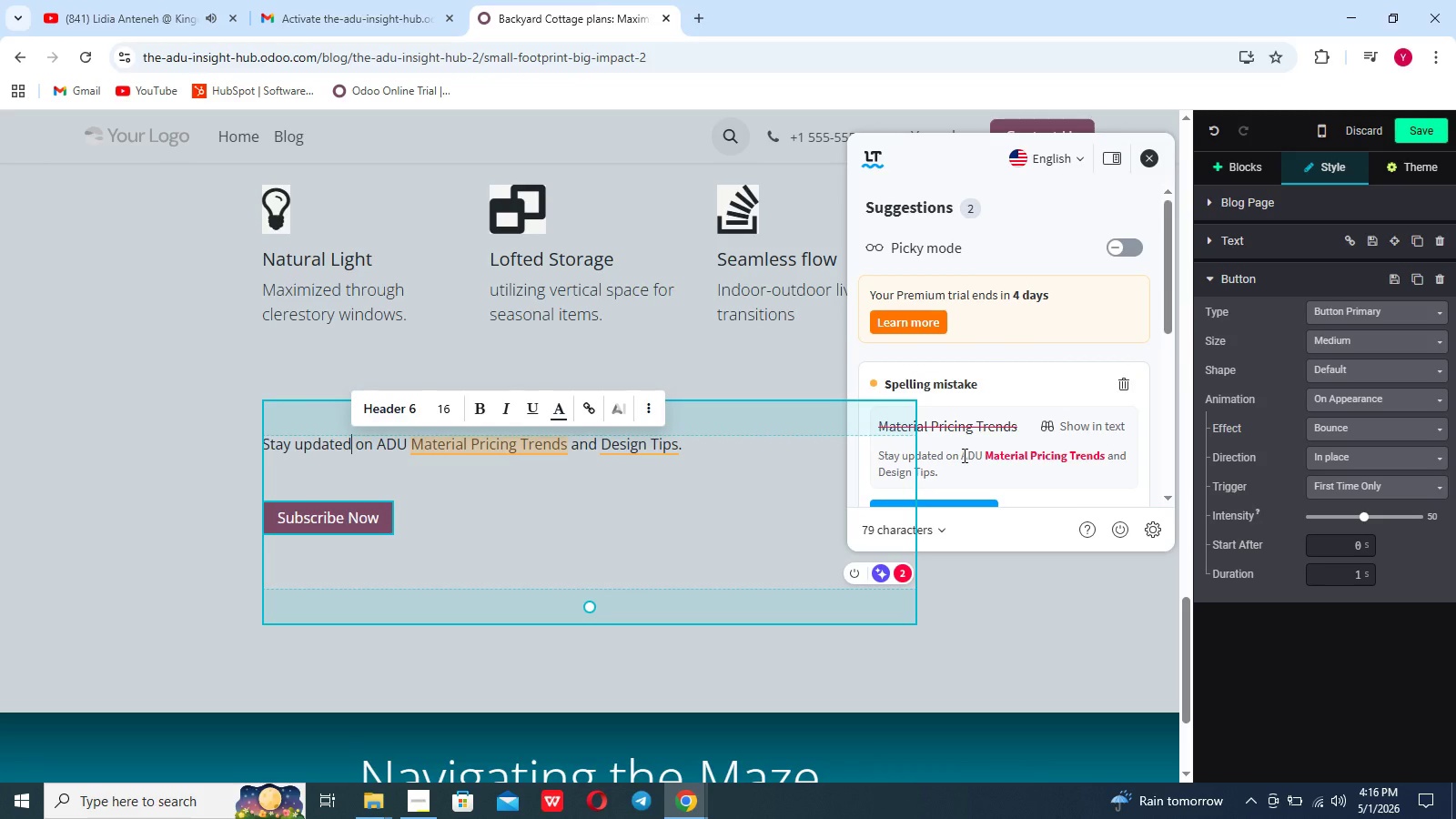 
scroll: coordinate [963, 455], scroll_direction: down, amount: 5.0
 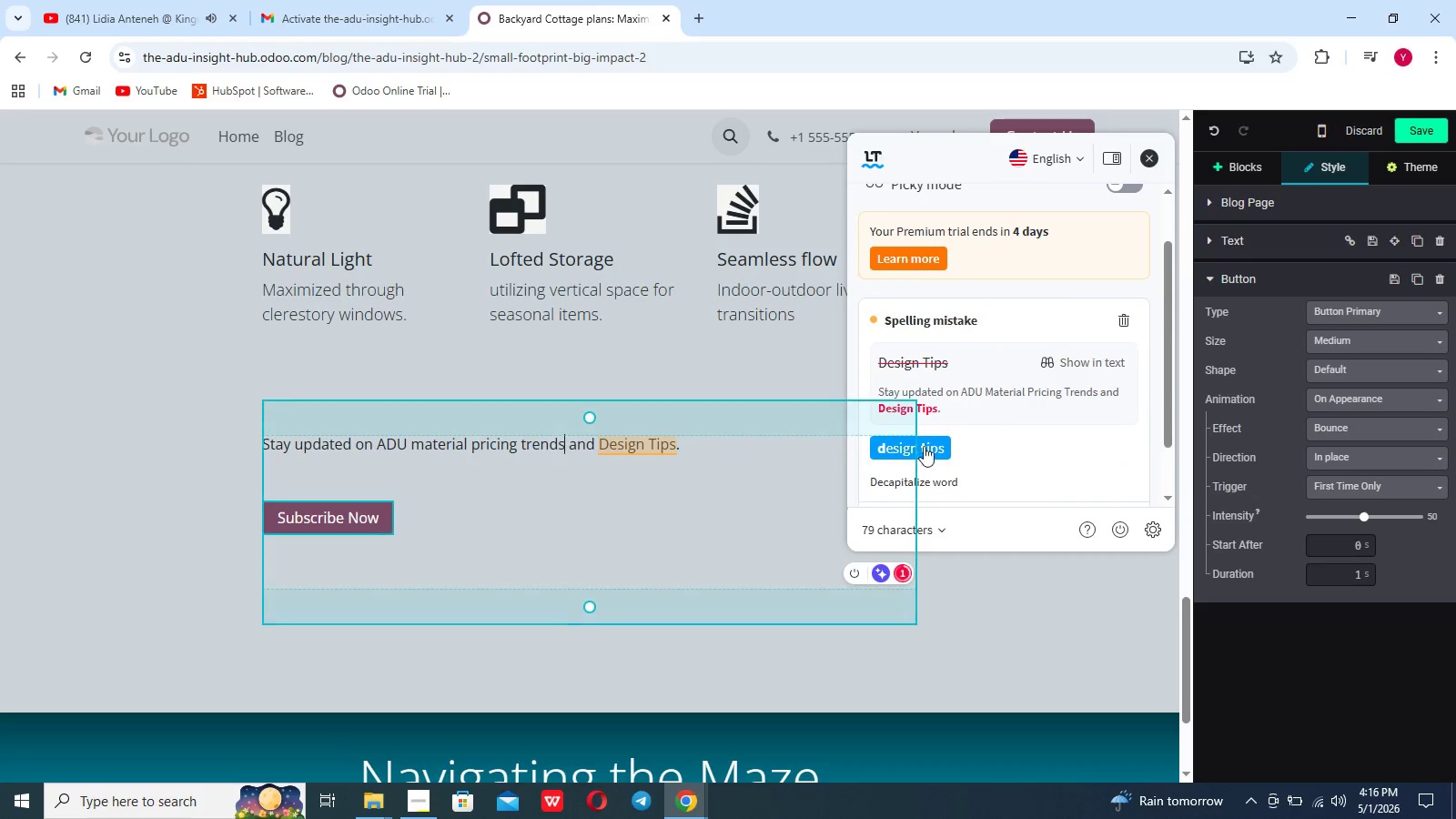 
left_click([925, 450])
 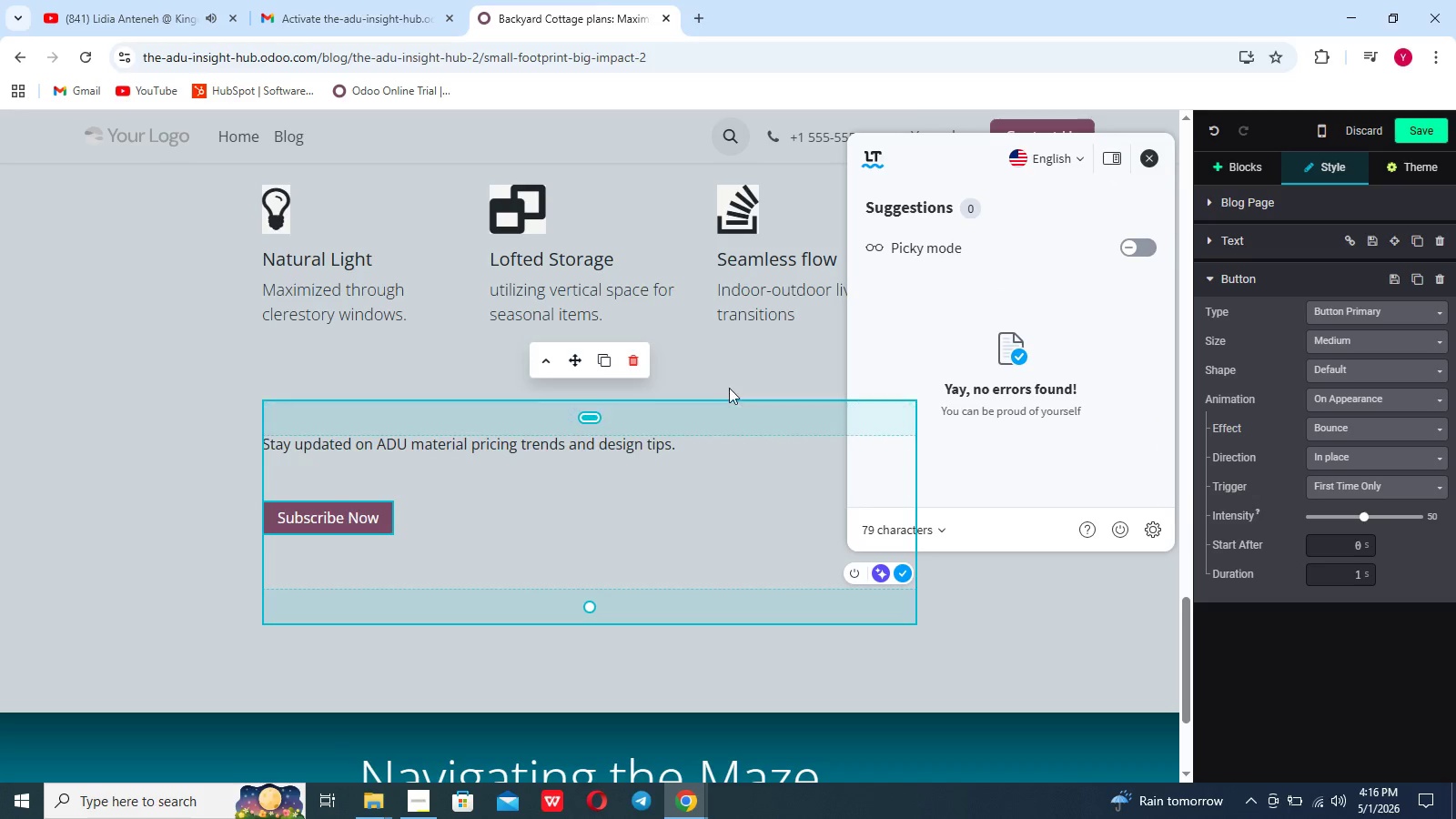 
left_click([743, 369])
 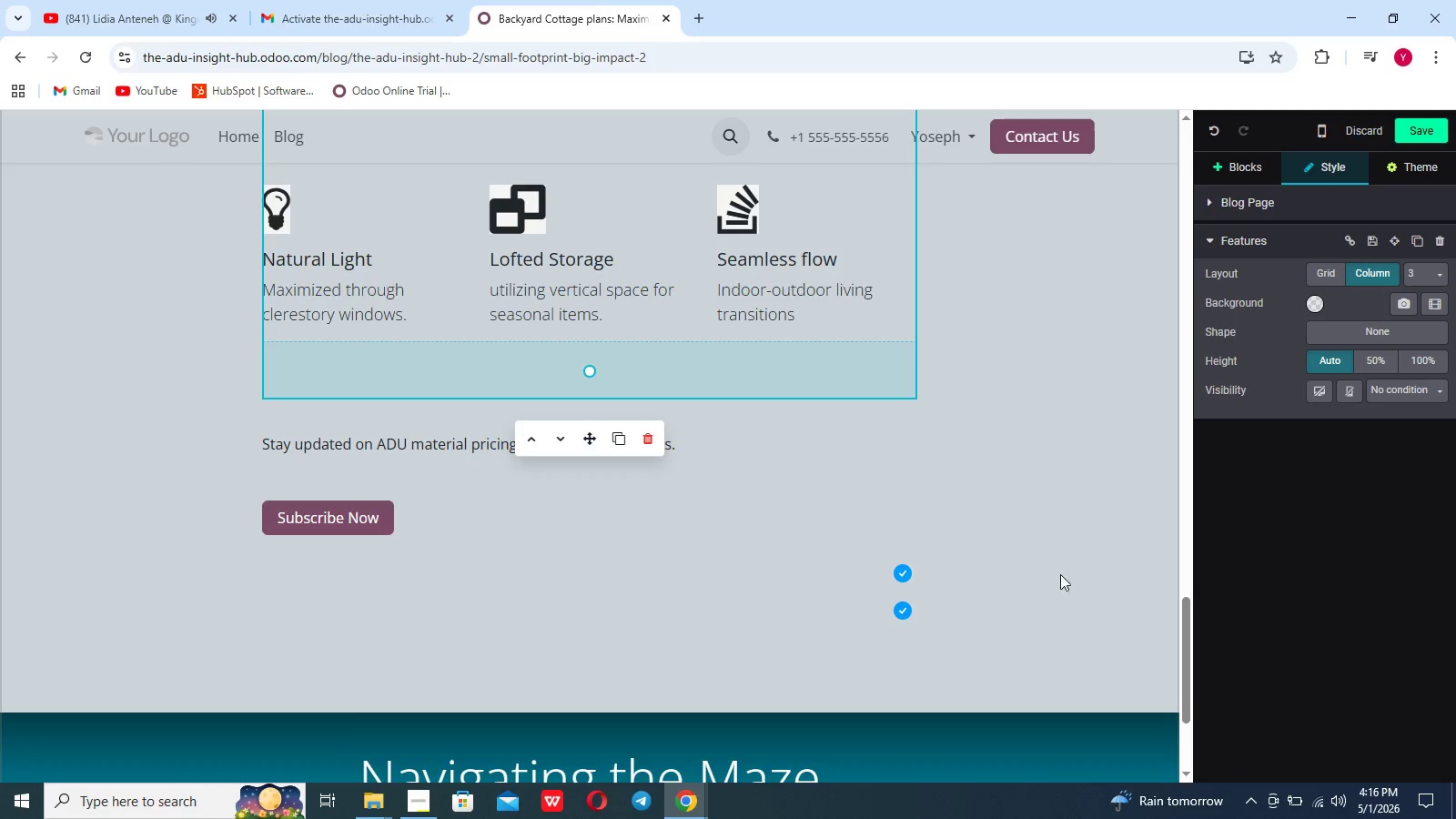 
scroll: coordinate [1036, 441], scroll_direction: up, amount: 35.0
 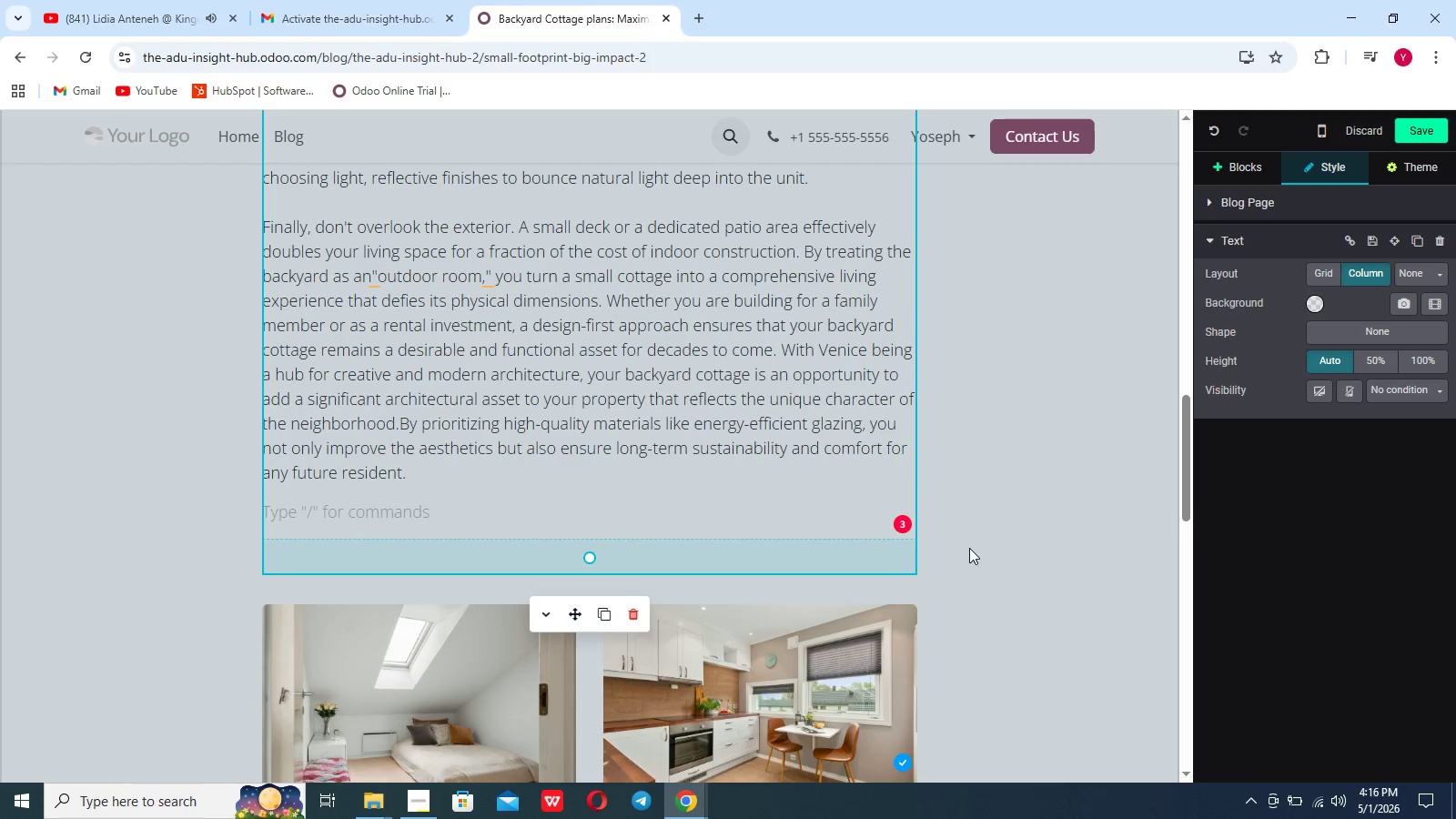 
wait(6.32)
 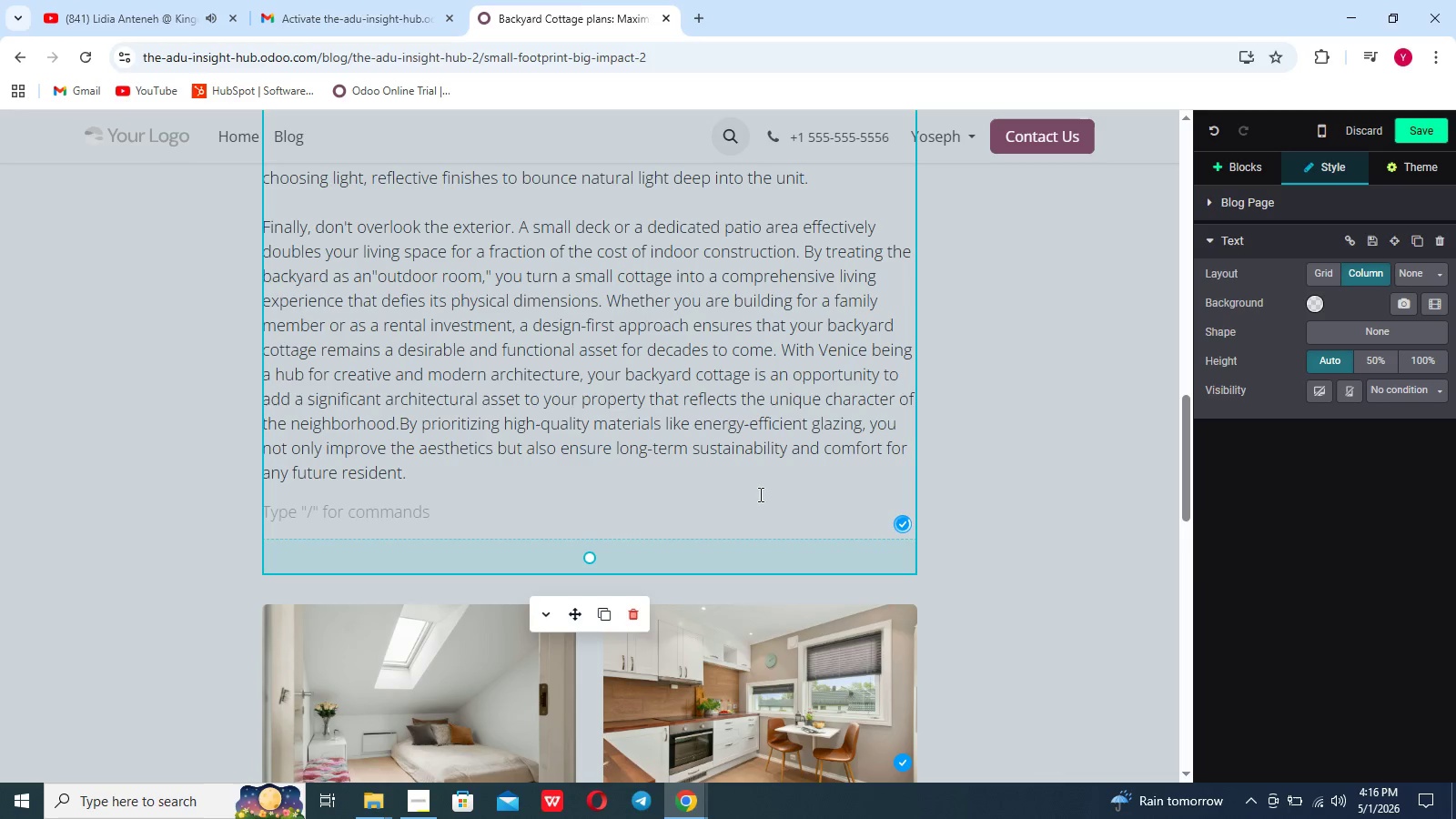 
left_click([902, 522])
 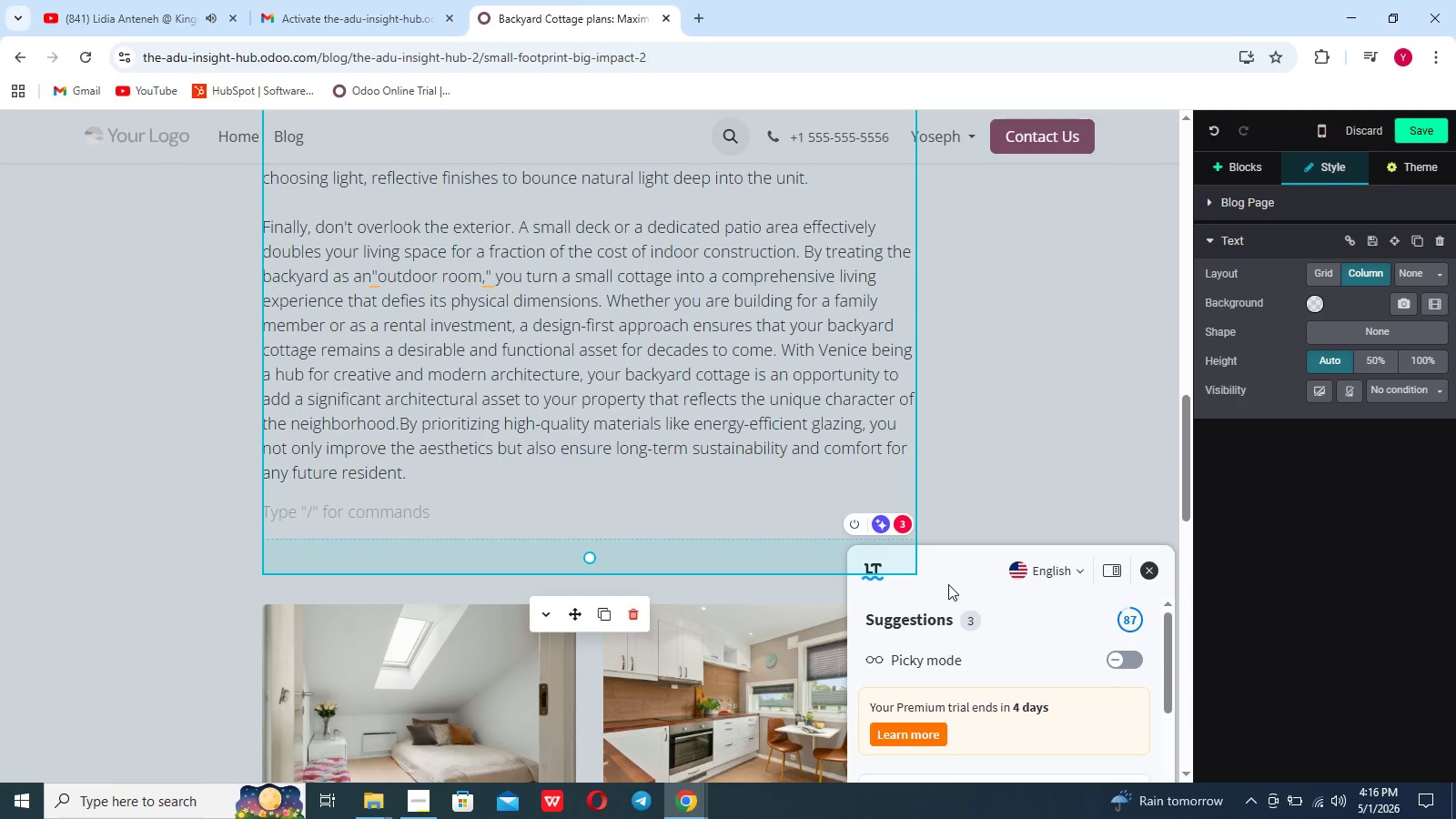 
scroll: coordinate [948, 584], scroll_direction: down, amount: 6.0
 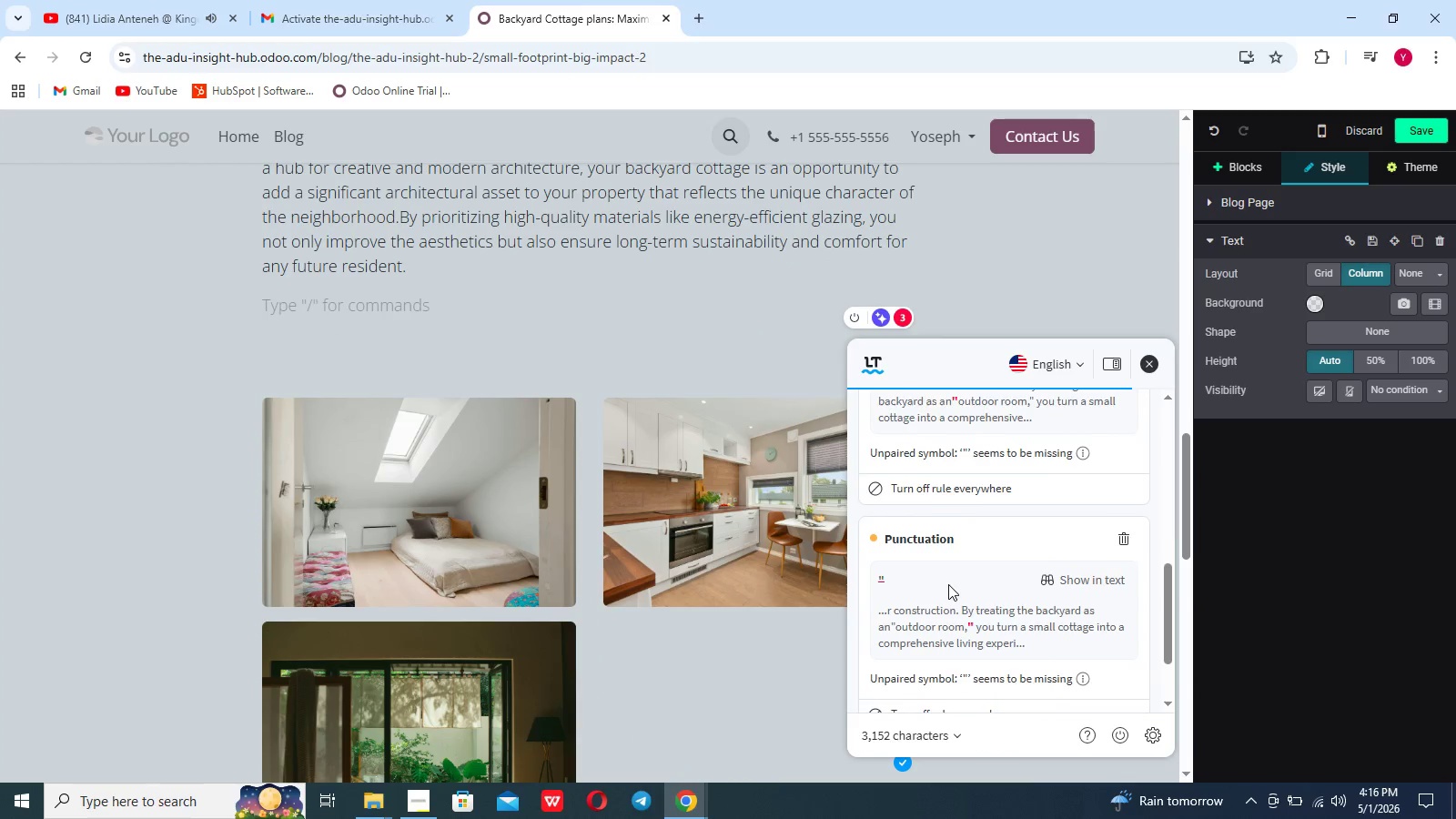 
scroll: coordinate [948, 584], scroll_direction: up, amount: 8.0
 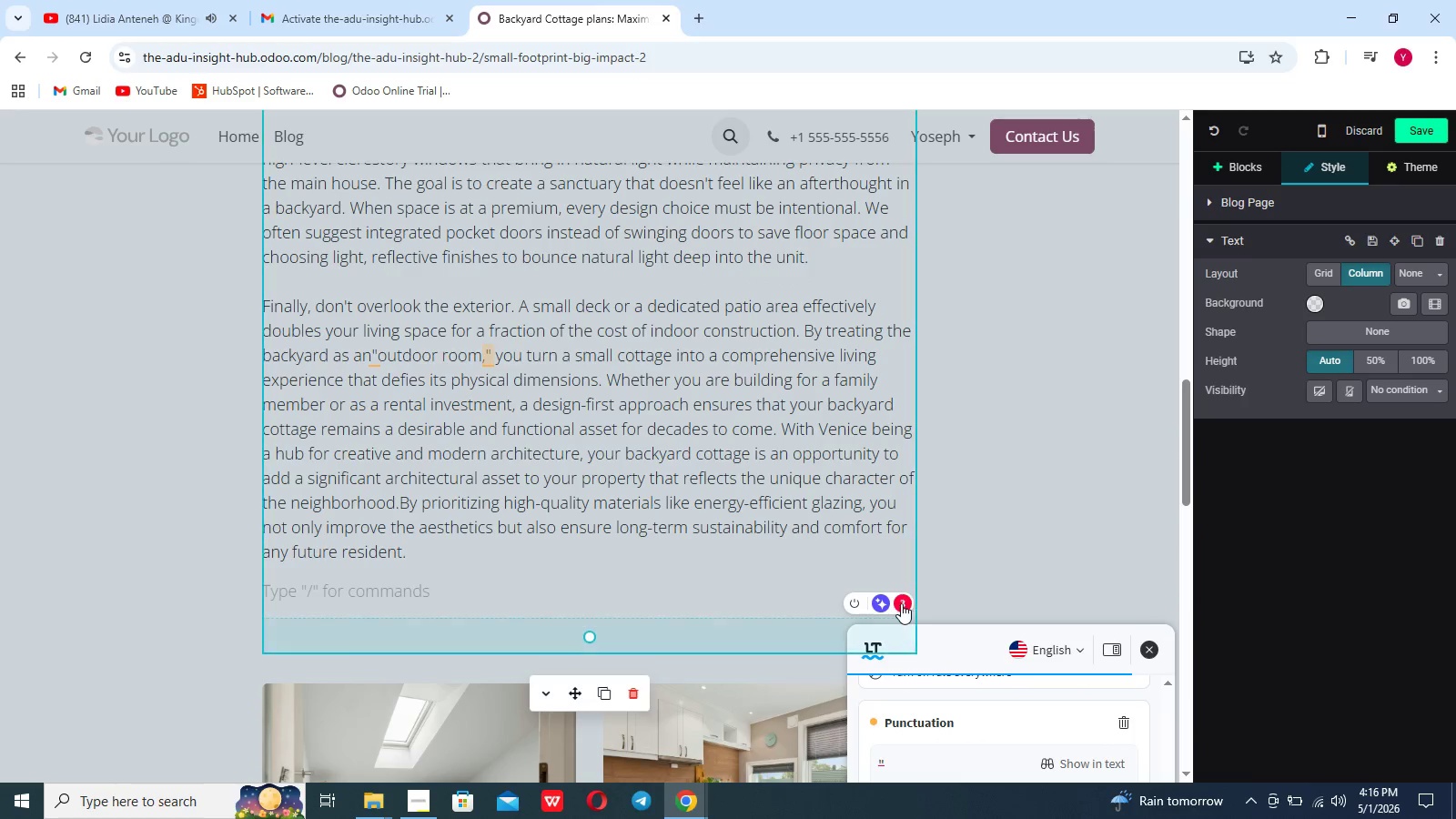 
left_click([901, 602])
 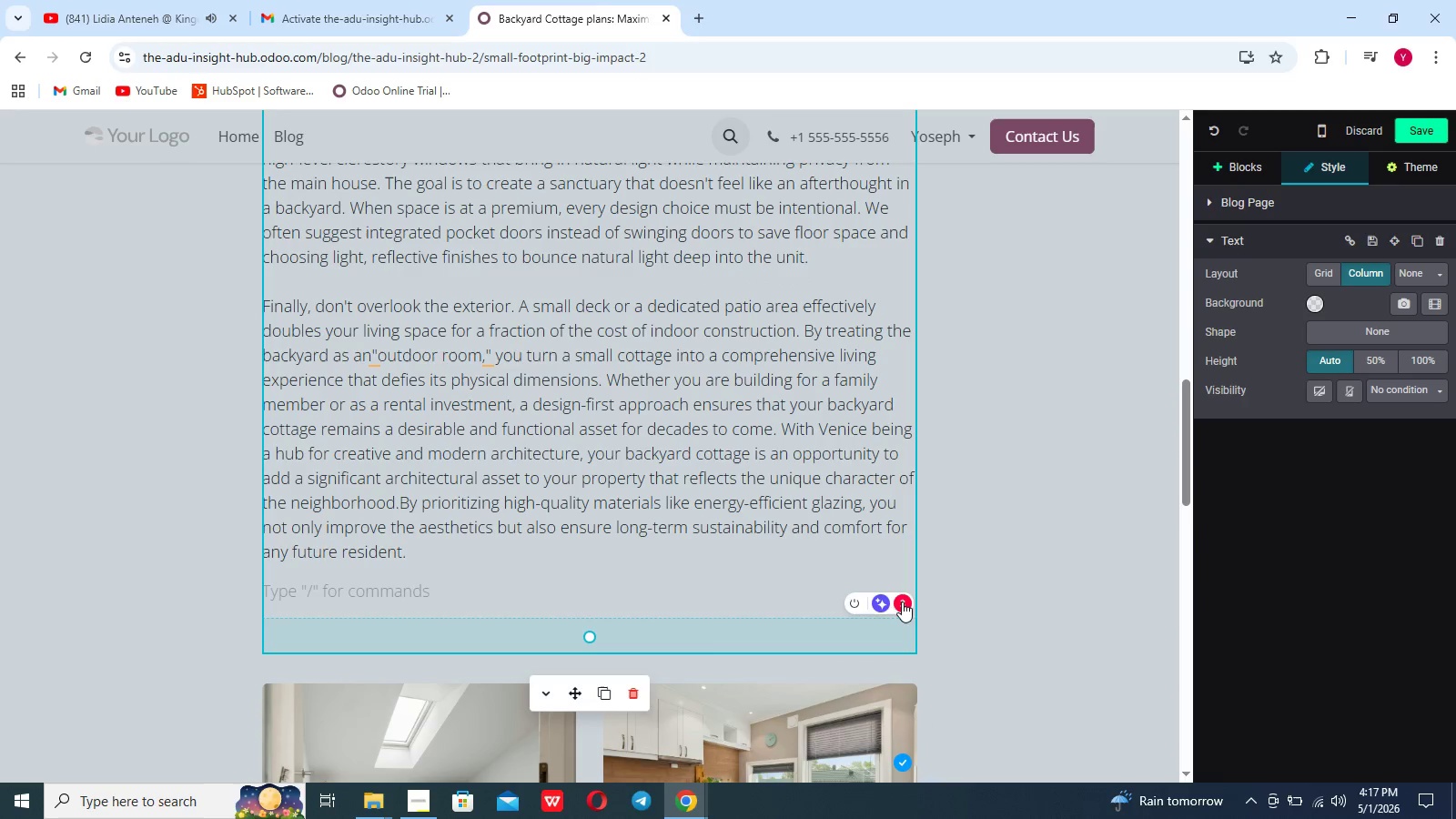 
left_click([902, 602])
 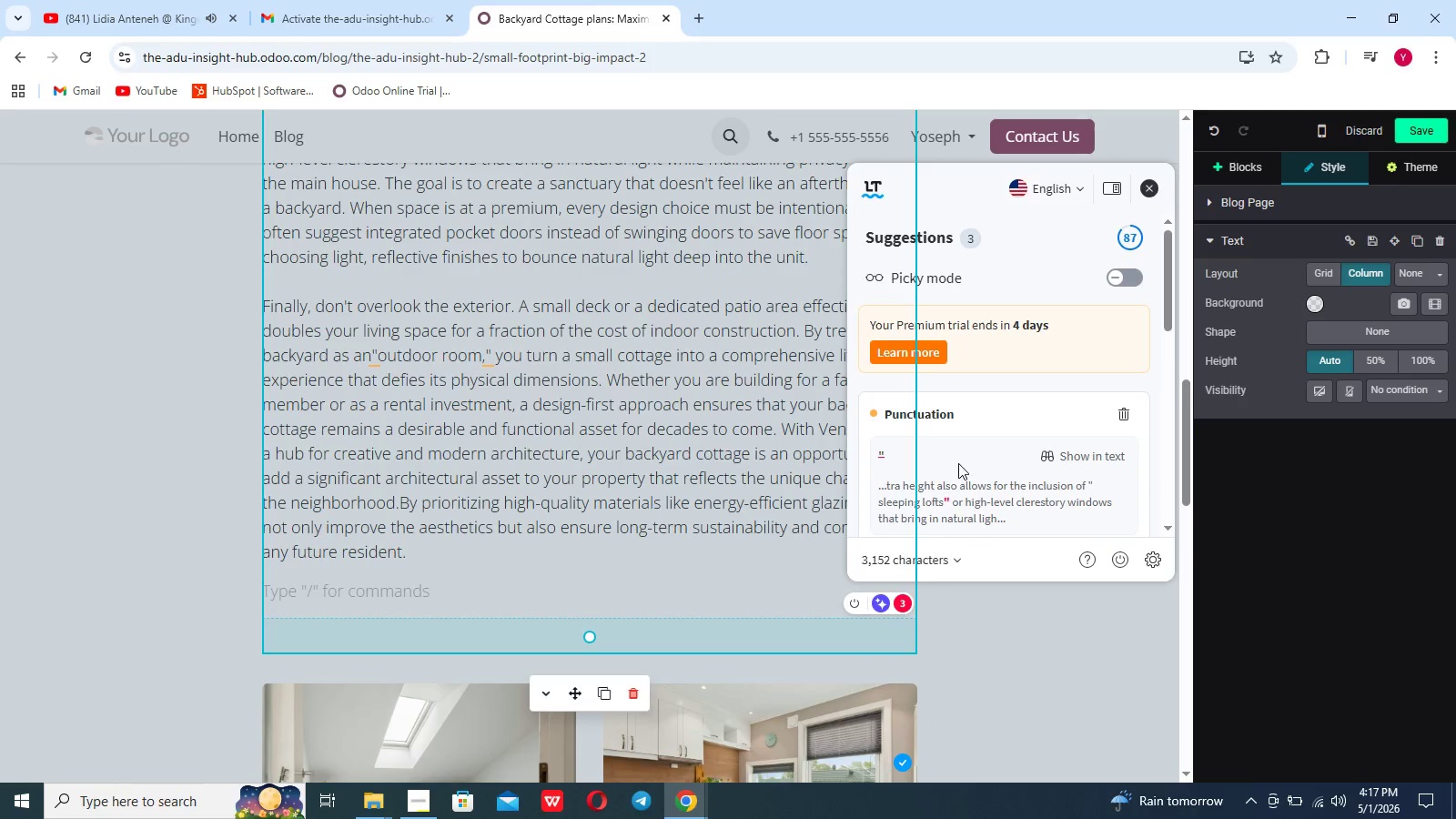 
scroll: coordinate [958, 463], scroll_direction: down, amount: 2.0
 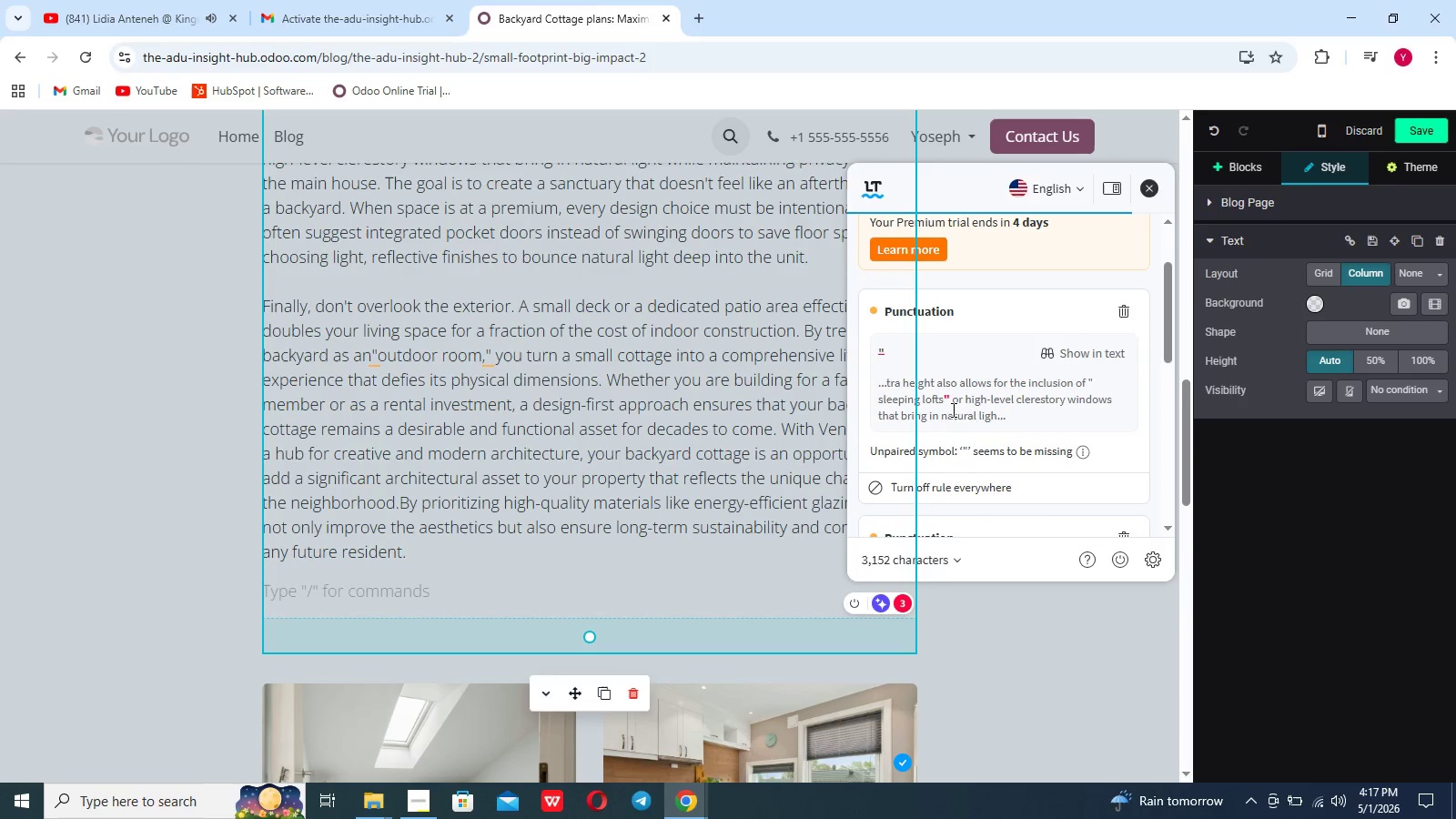 
left_click([951, 406])
 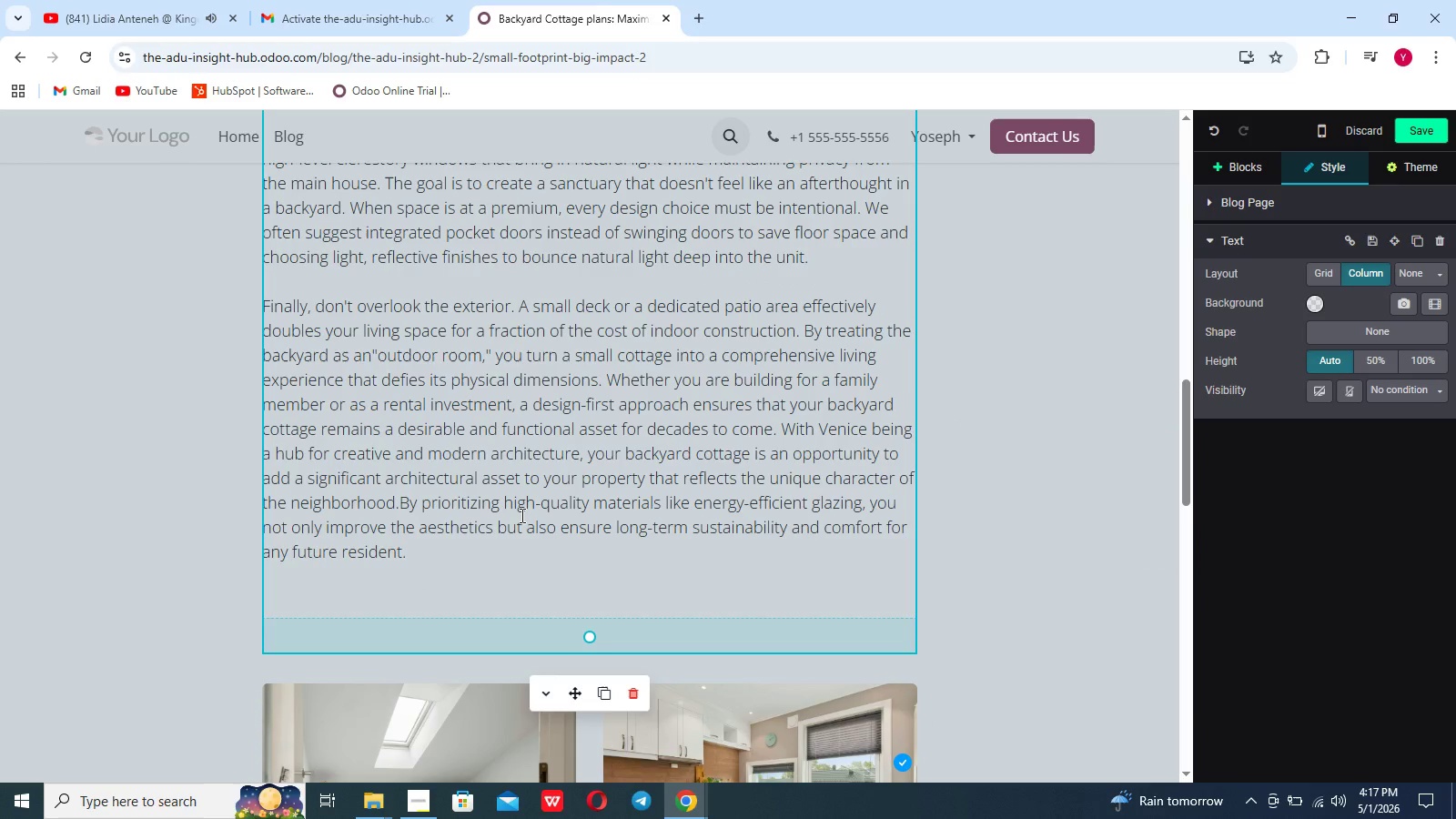 
scroll: coordinate [521, 515], scroll_direction: up, amount: 7.0
 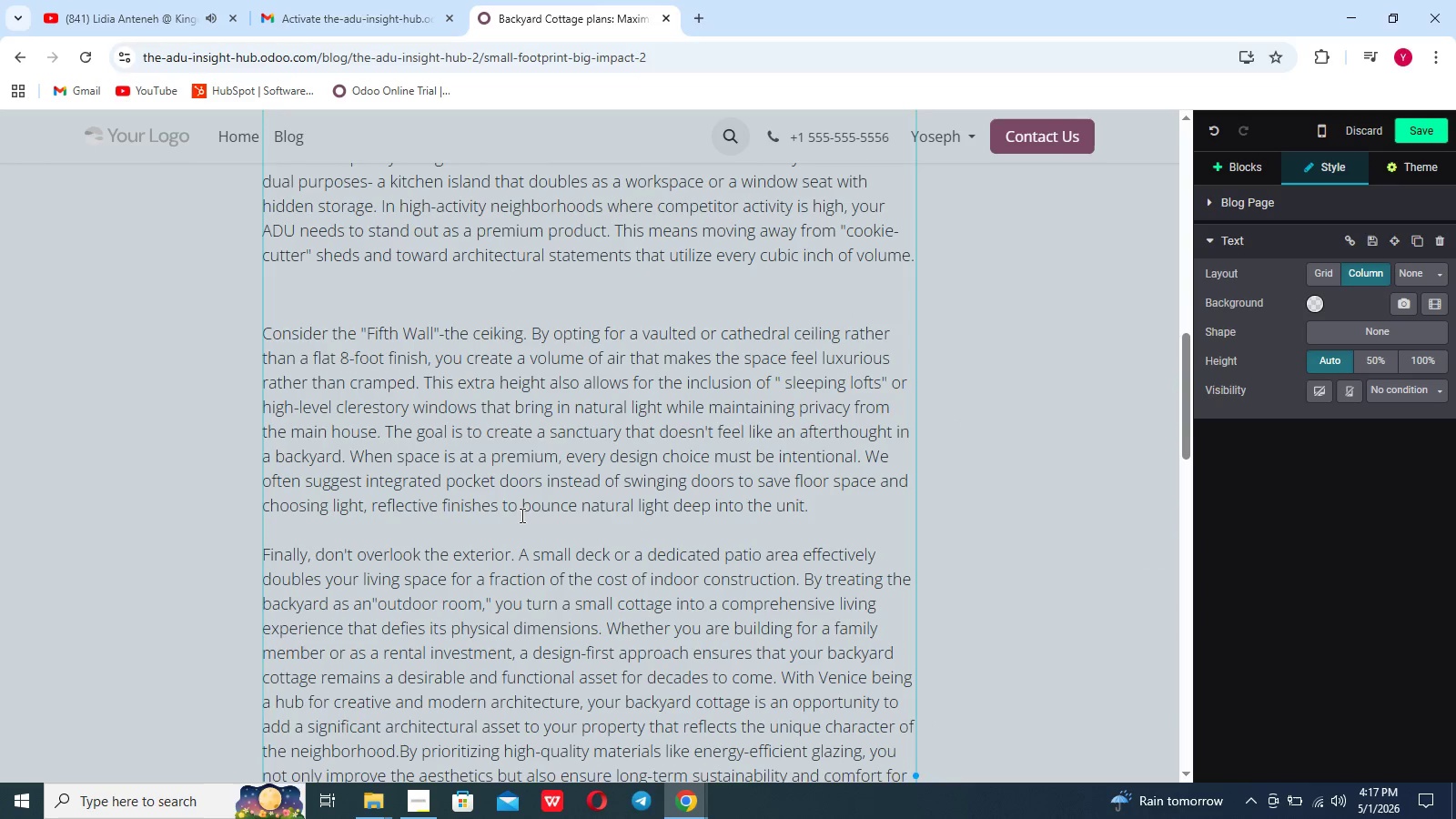 
scroll: coordinate [521, 515], scroll_direction: down, amount: 7.0
 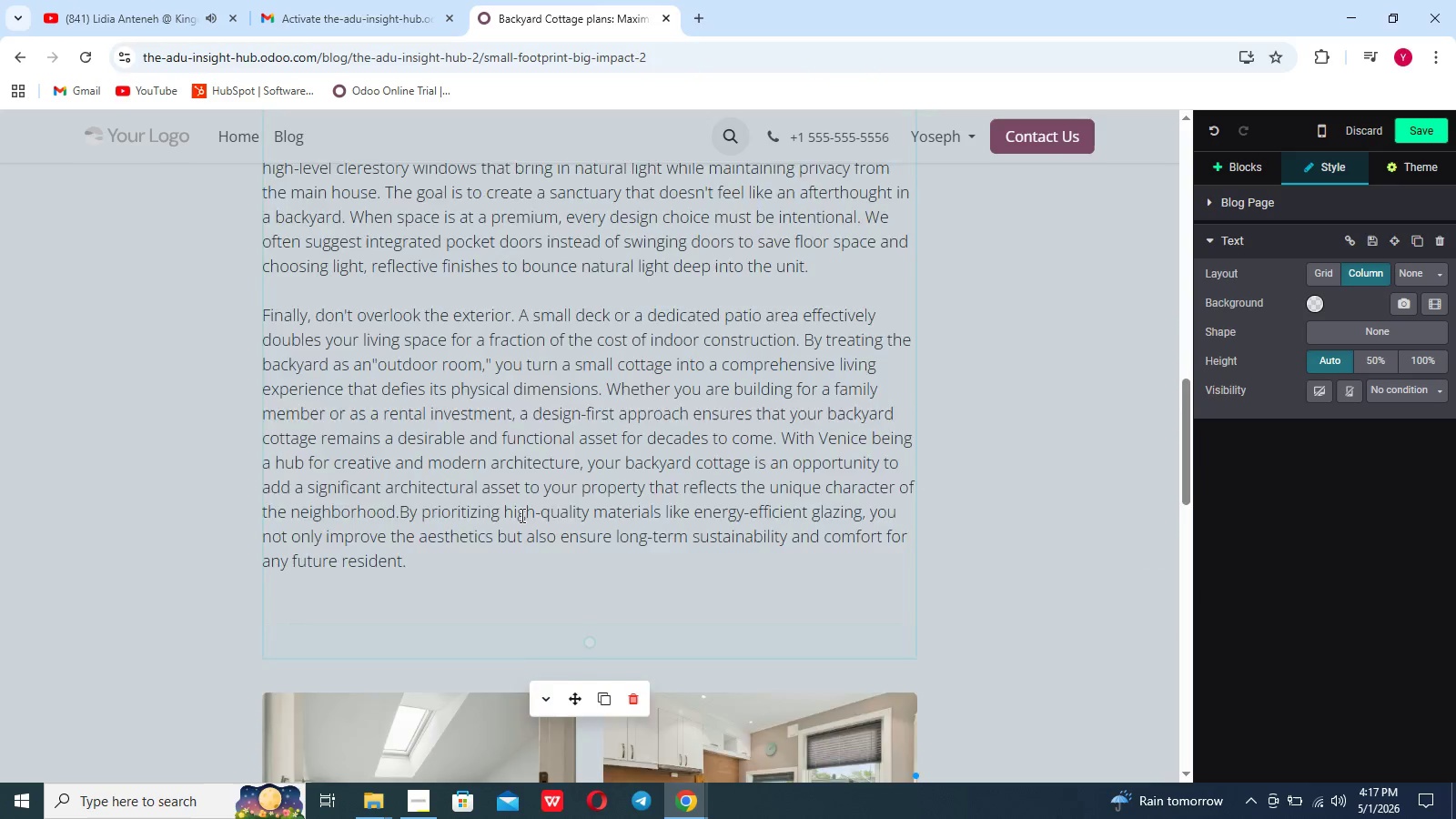 
left_click([521, 515])
 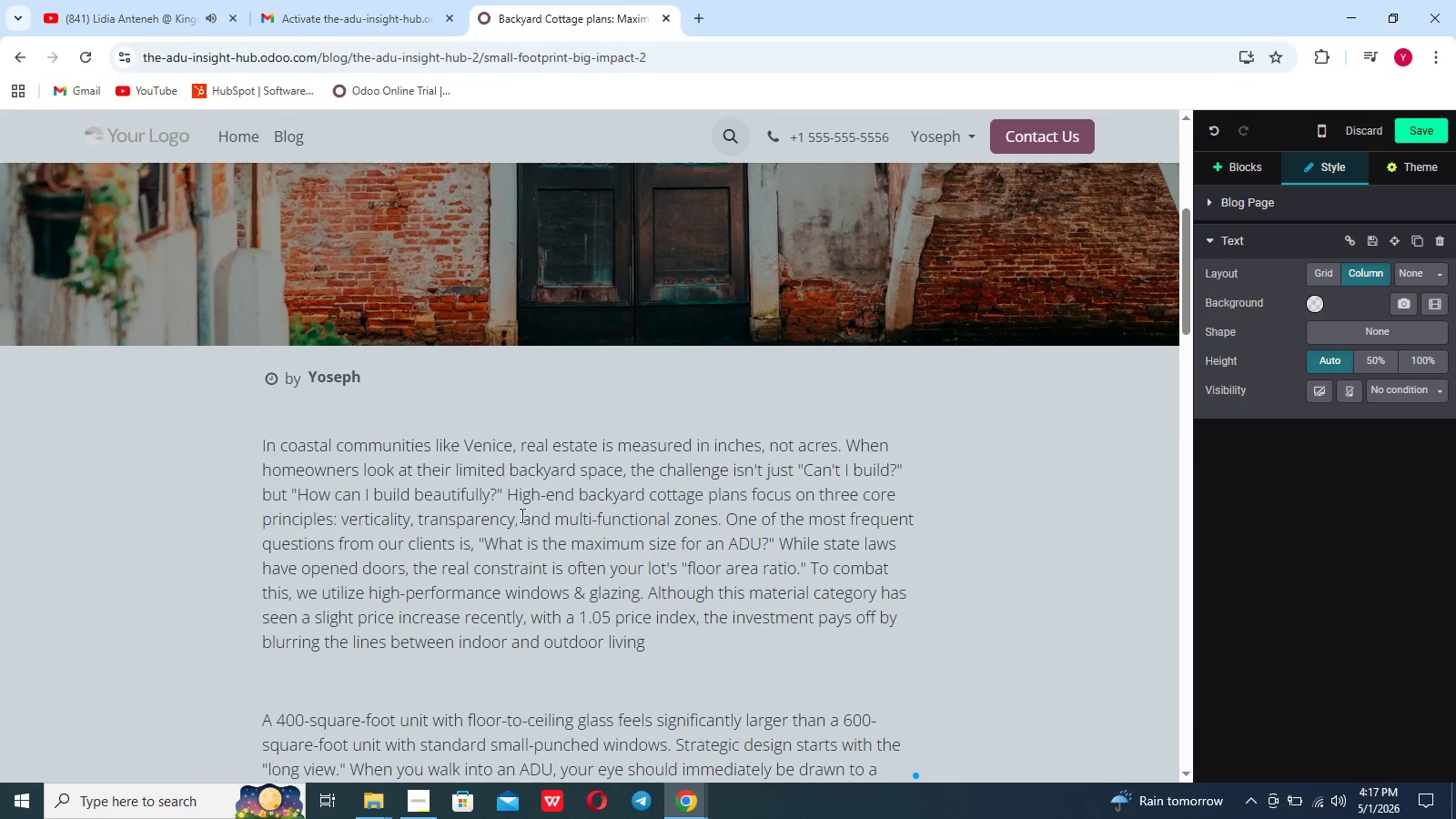 
scroll: coordinate [521, 515], scroll_direction: up, amount: 11.0
 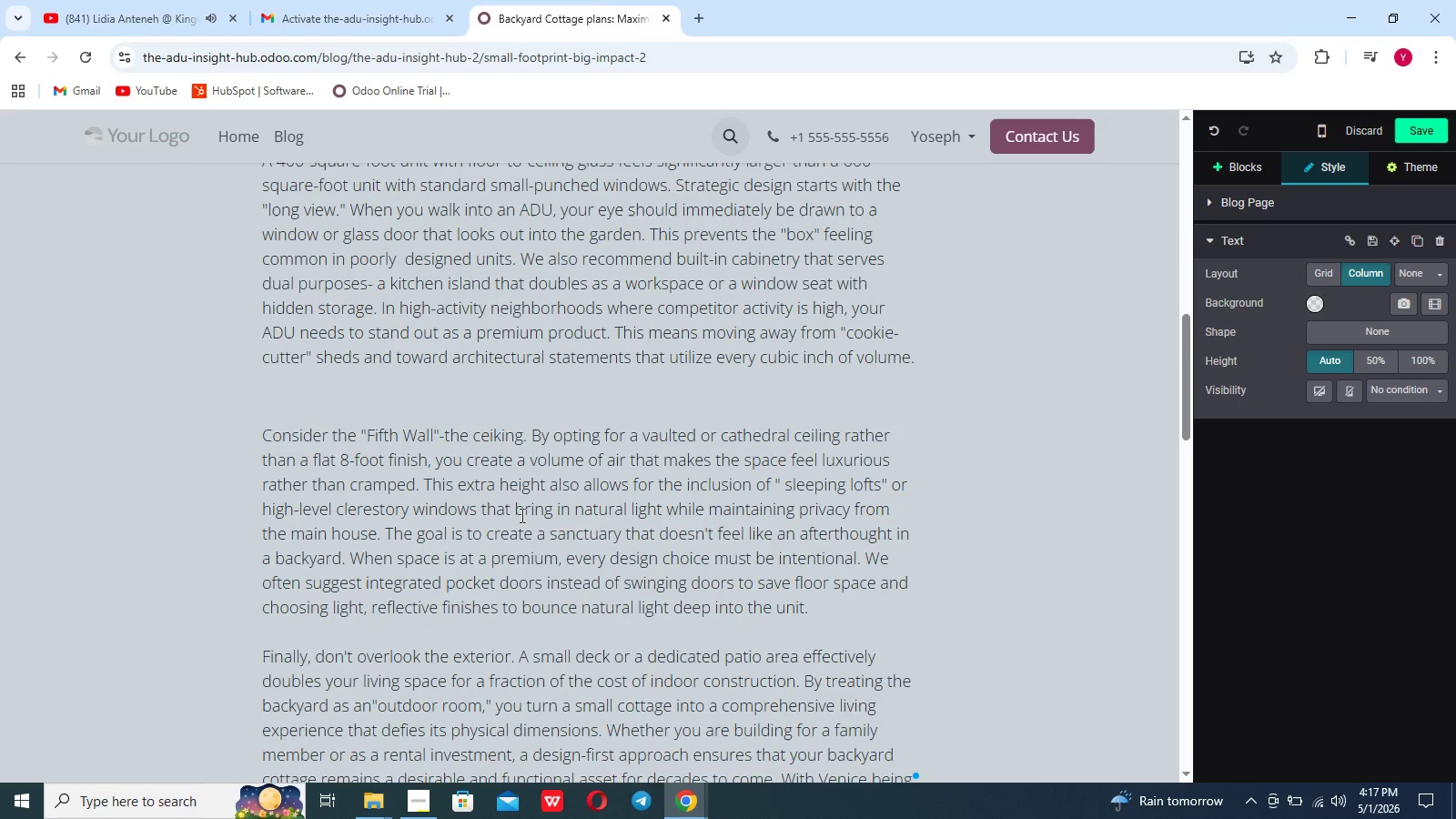 
left_click([980, 502])
 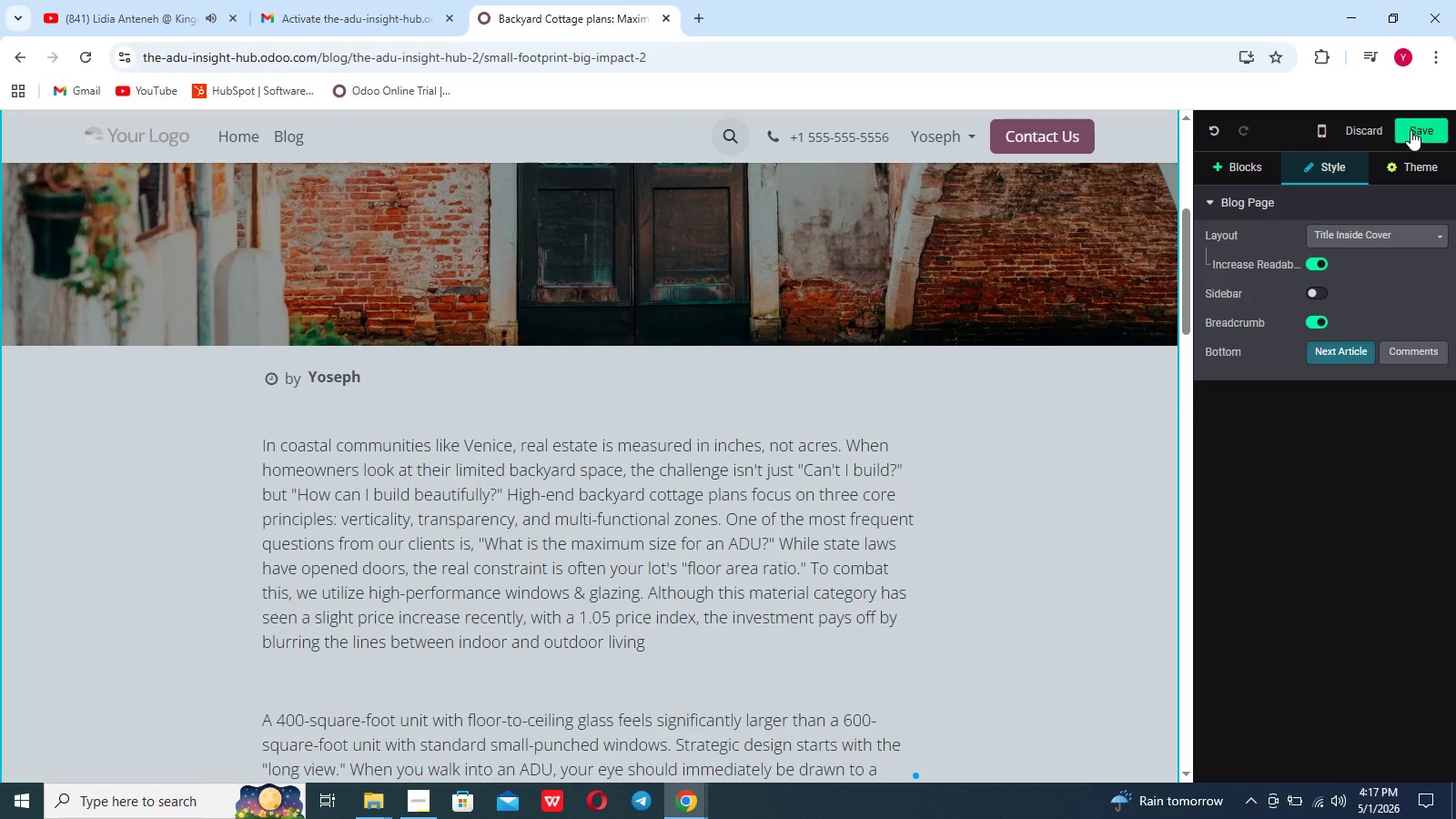 